 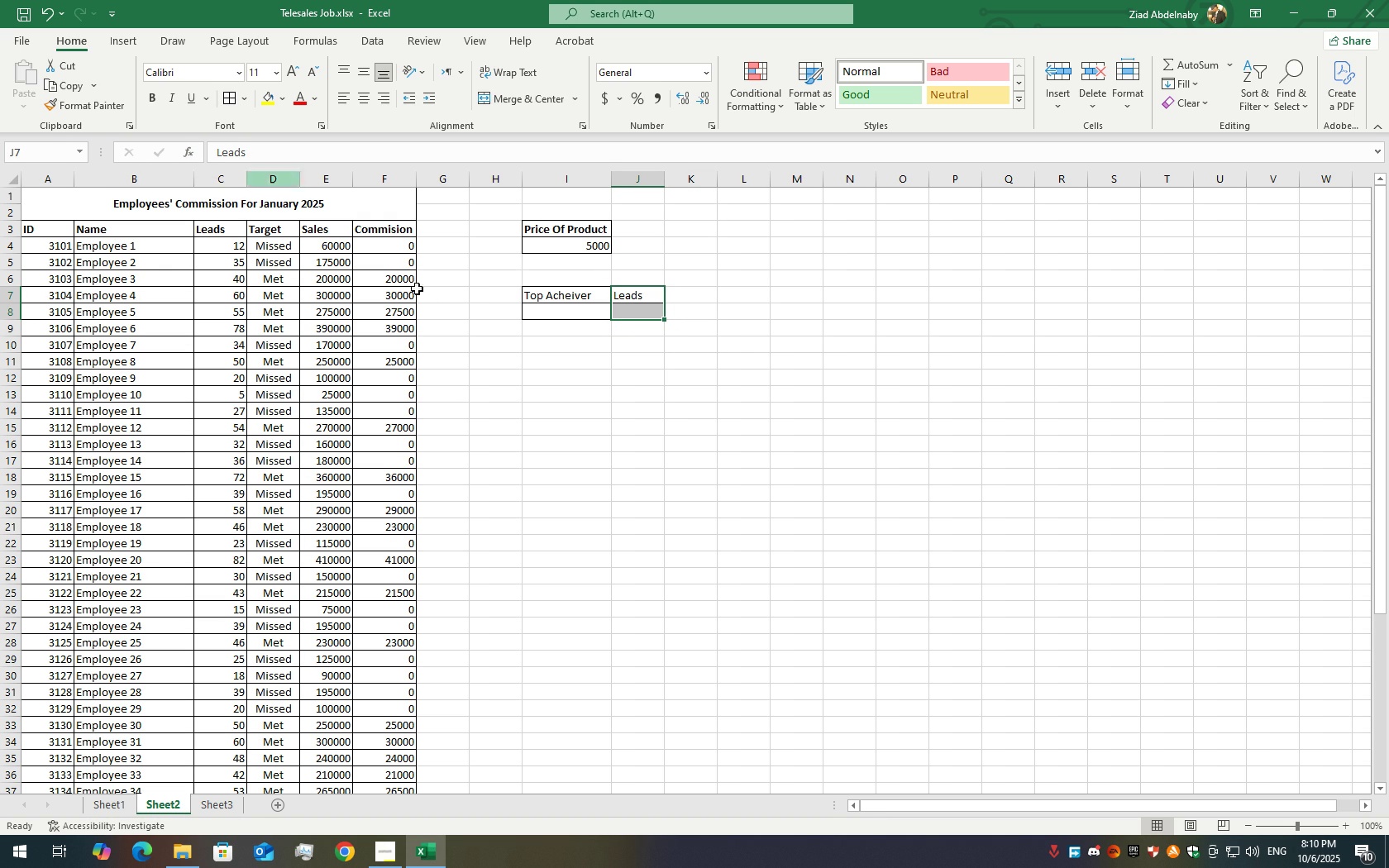 
left_click([554, 371])
 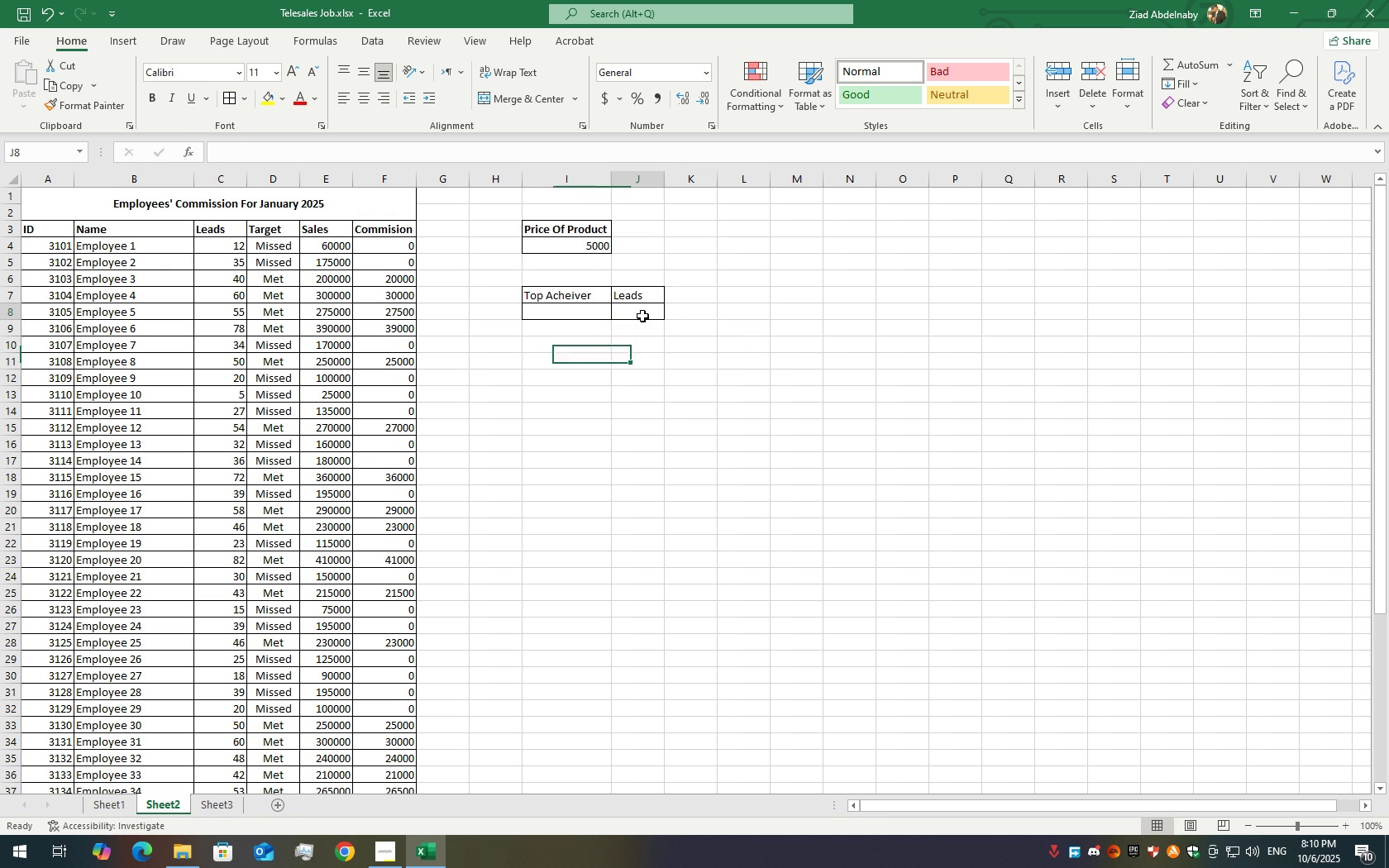 
left_click([642, 316])
 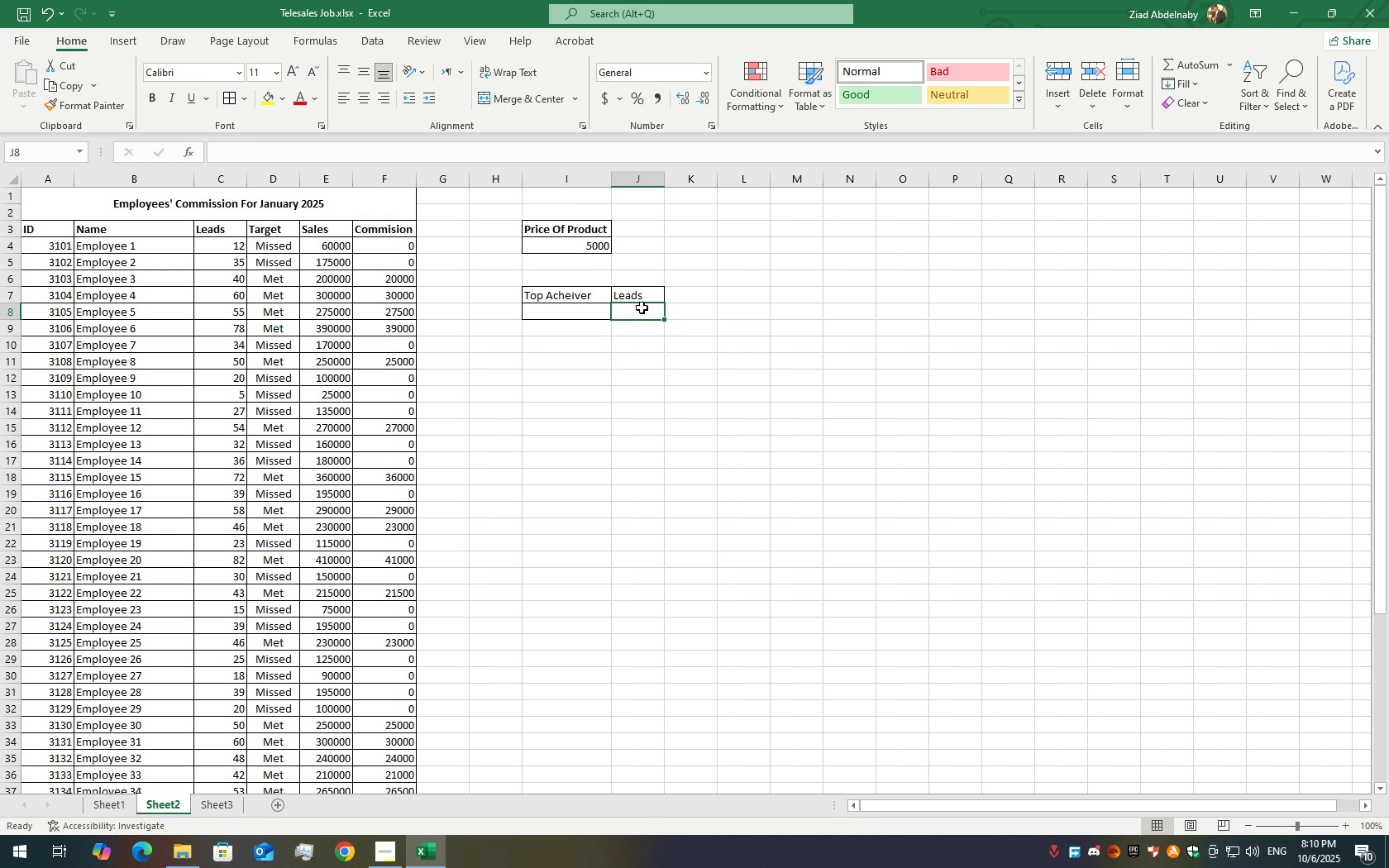 
double_click([639, 312])
 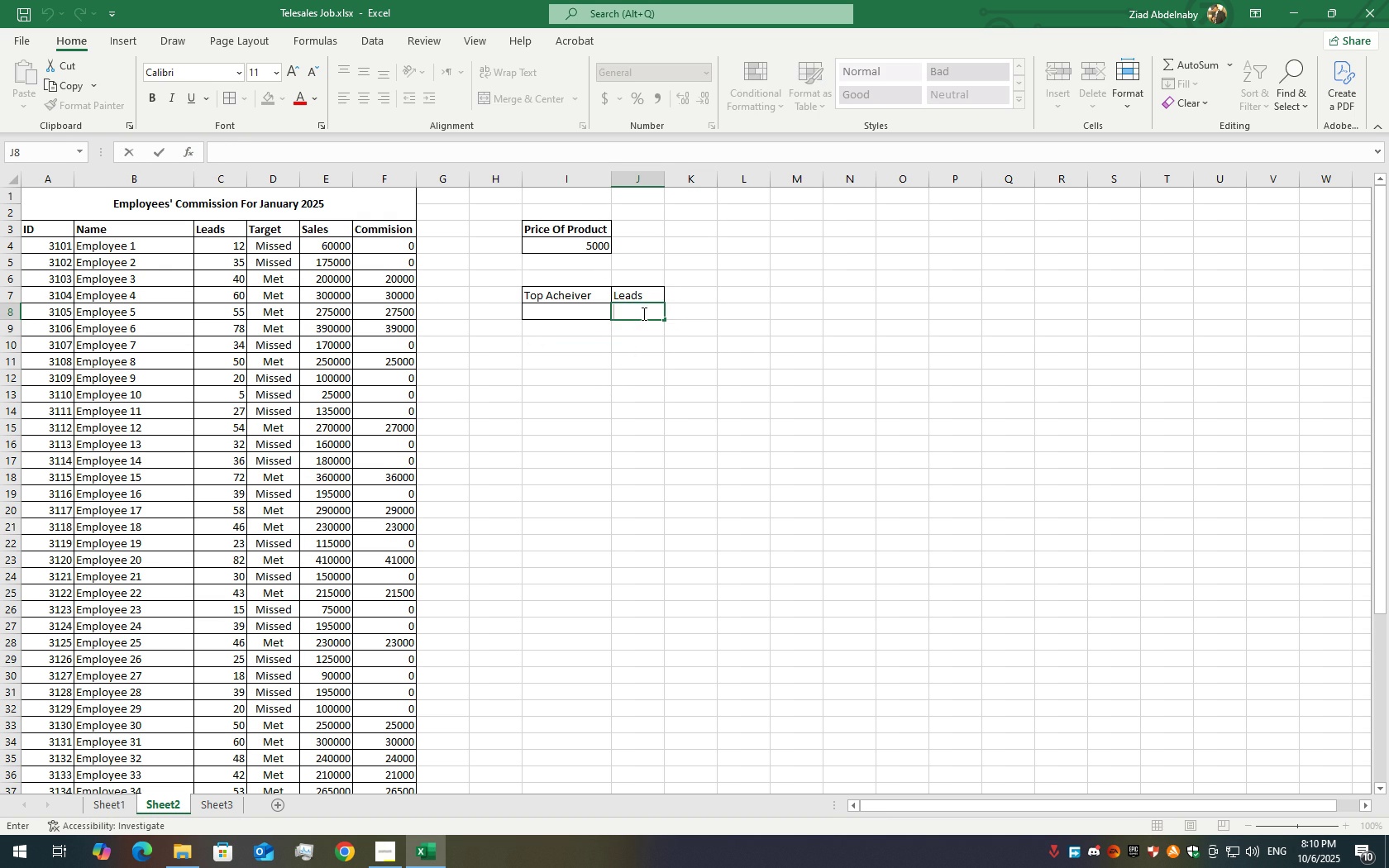 
key(Equal)
 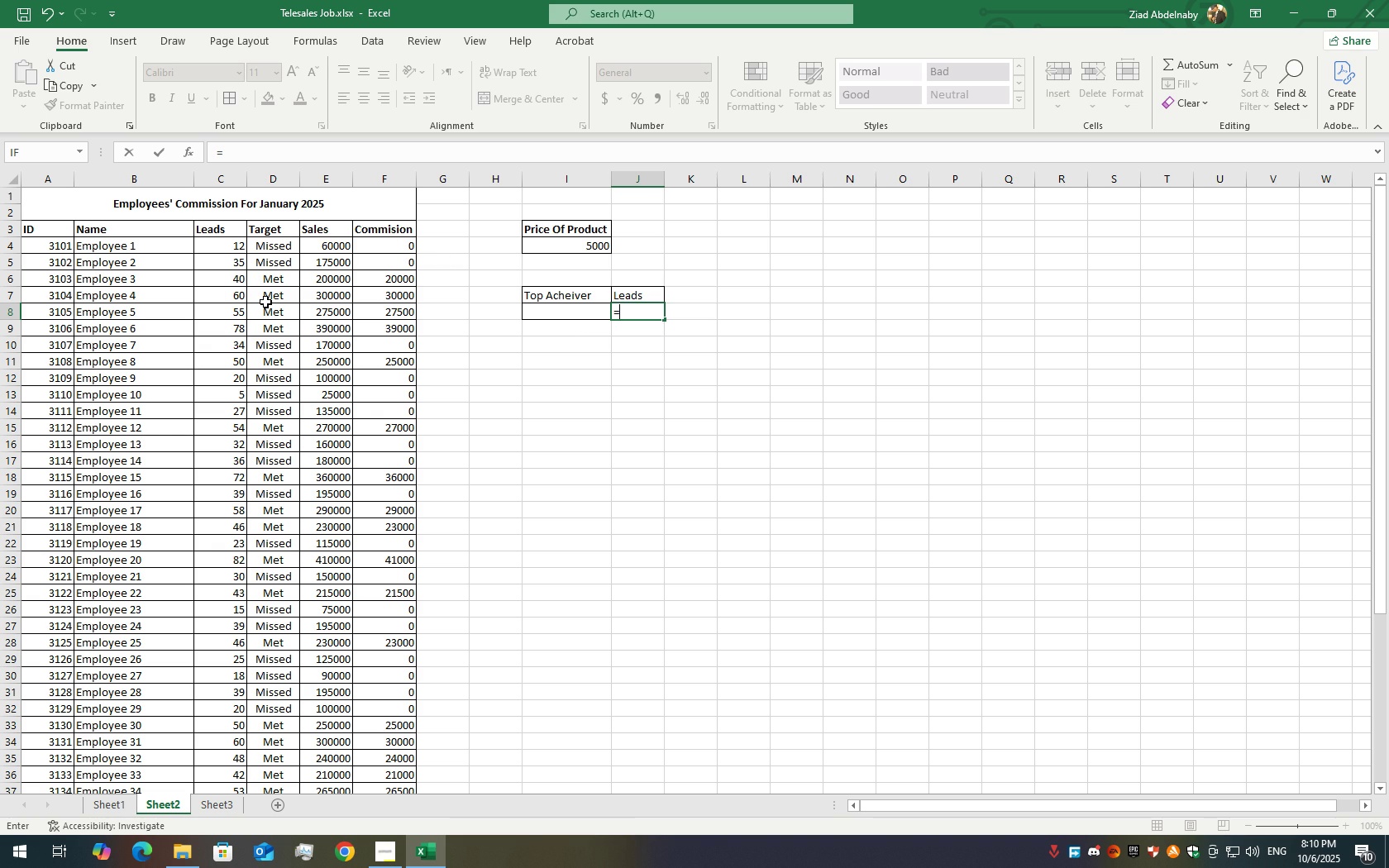 
type(max)
 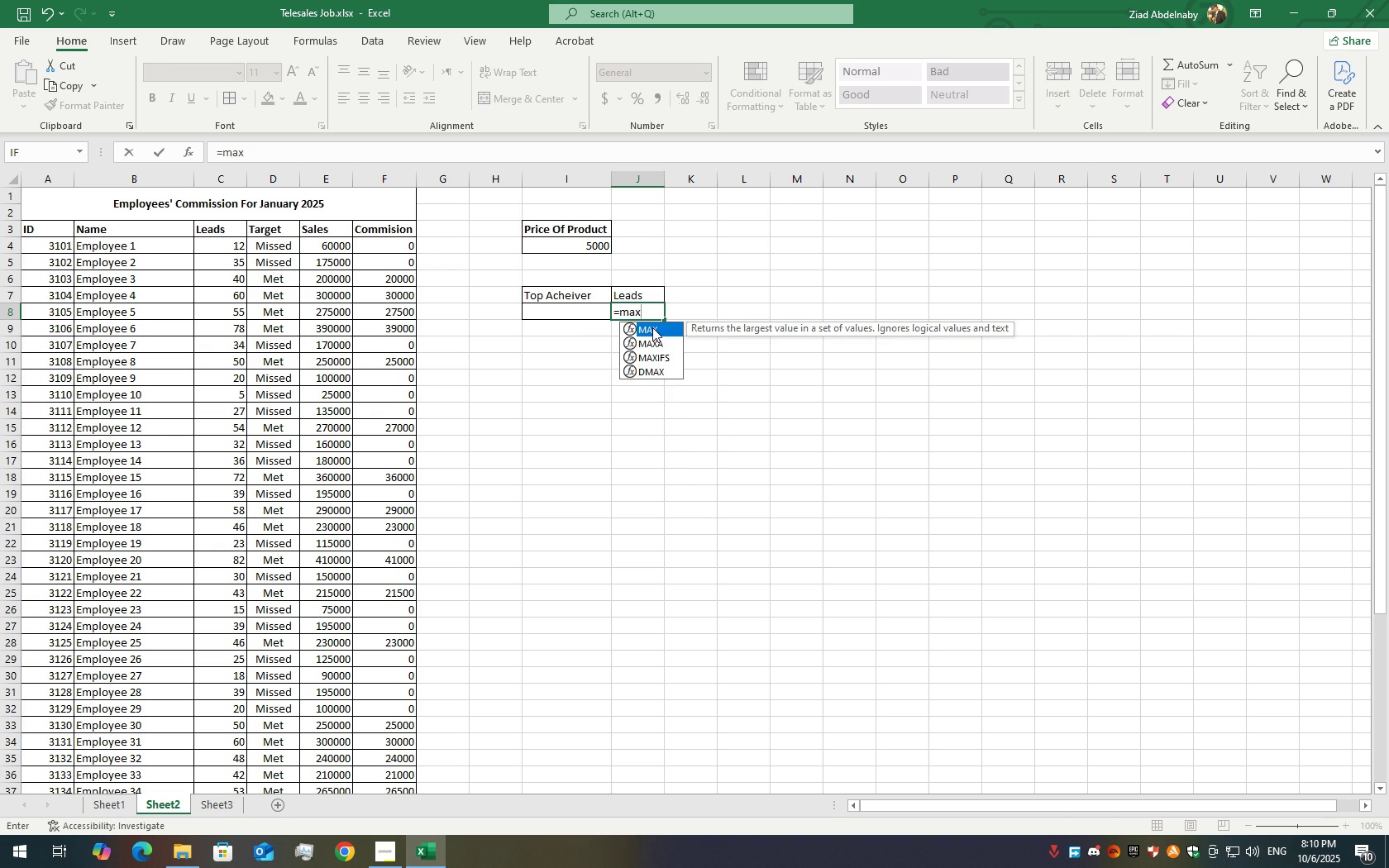 
double_click([652, 327])